 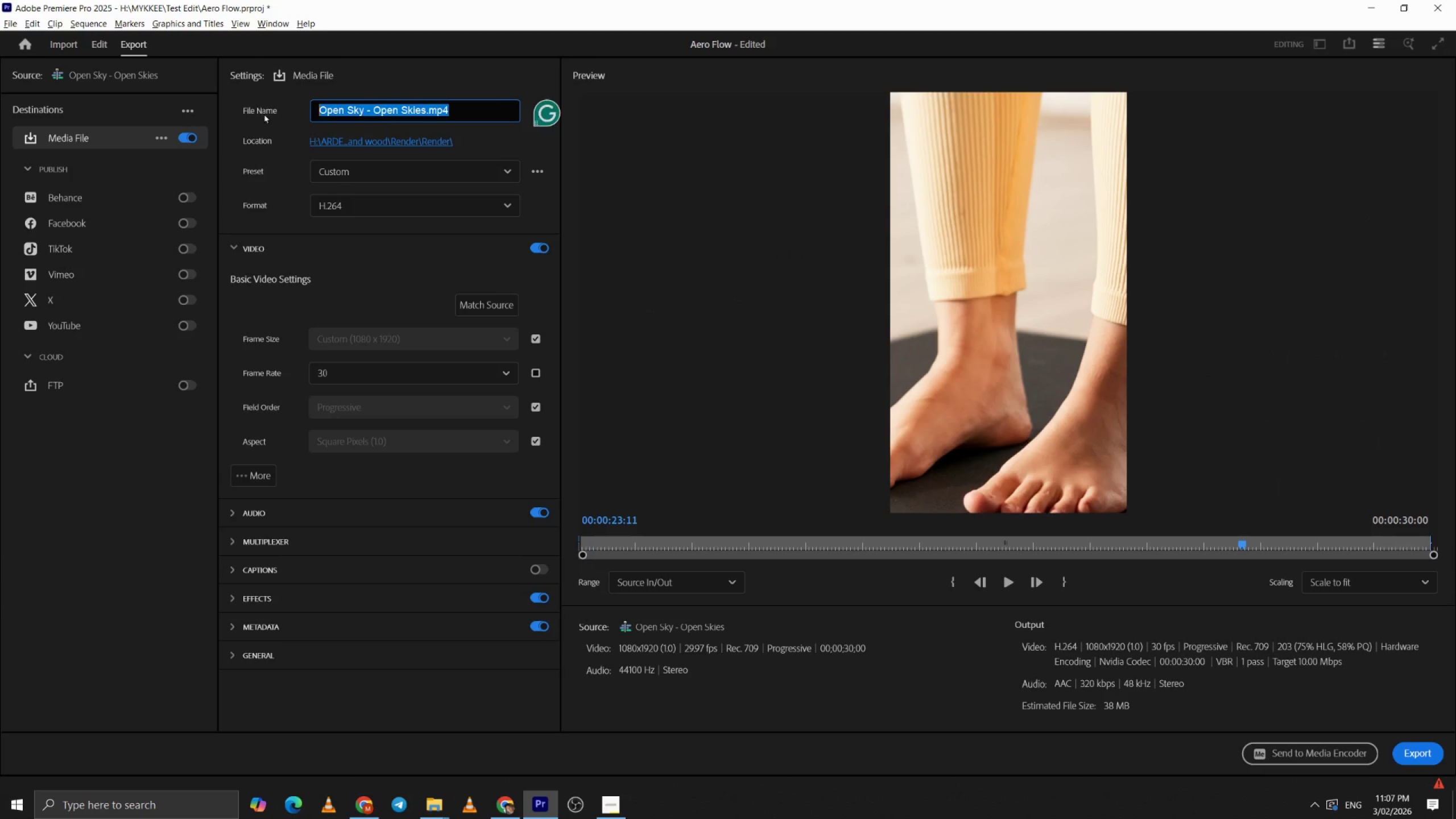 
key(Control+ControlLeft)
 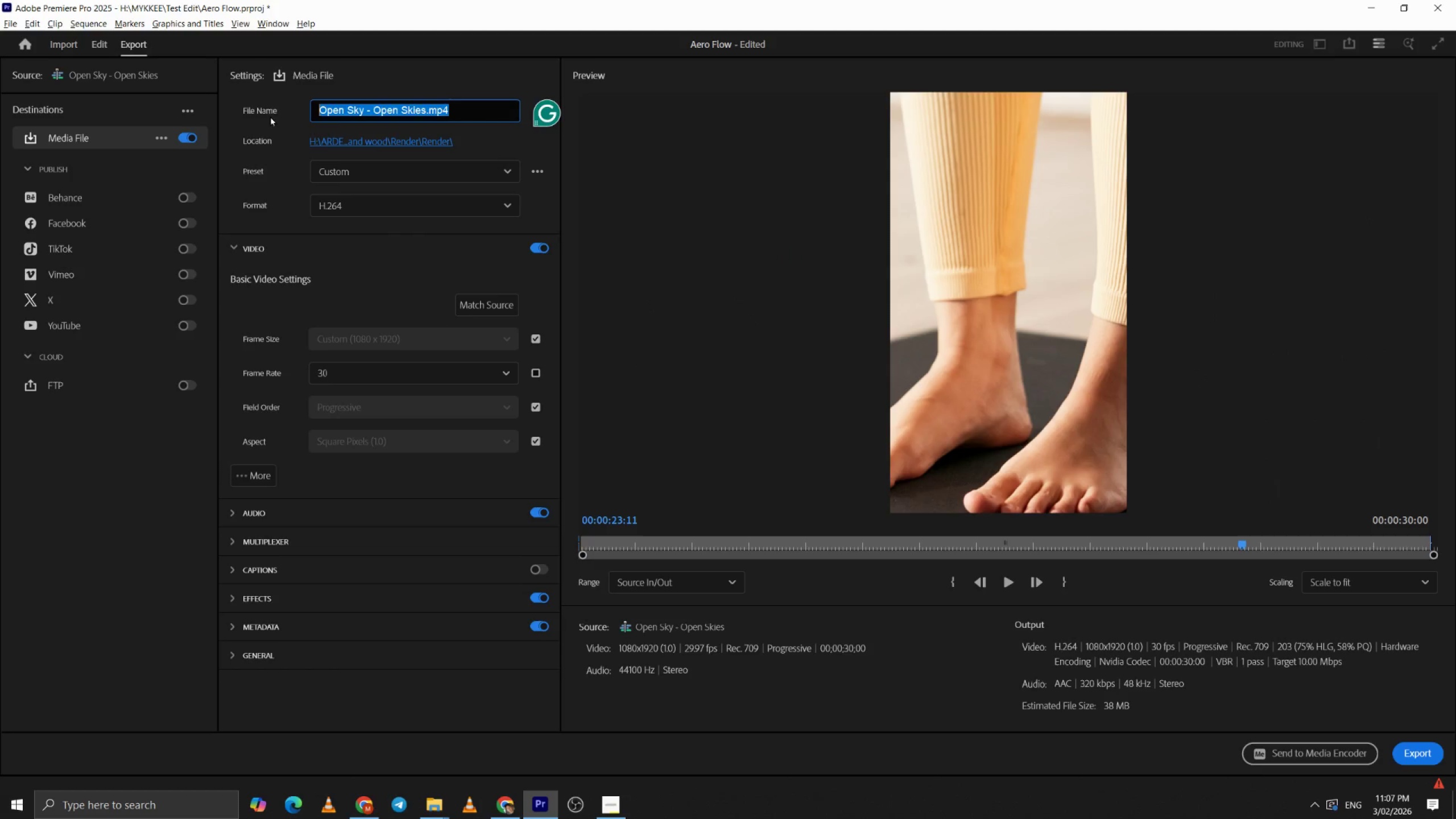 
key(Control+V)
 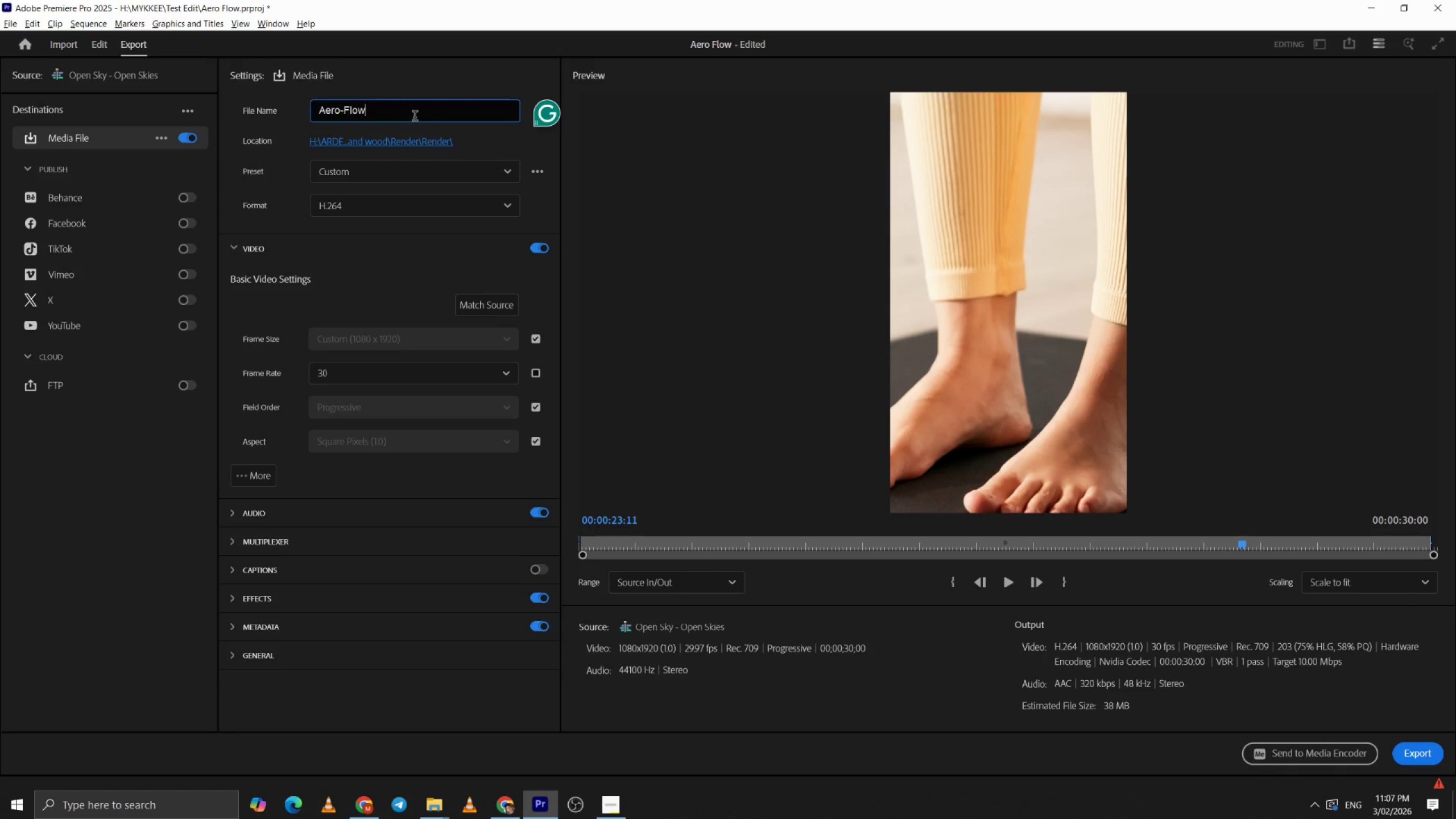 
key(Space)
 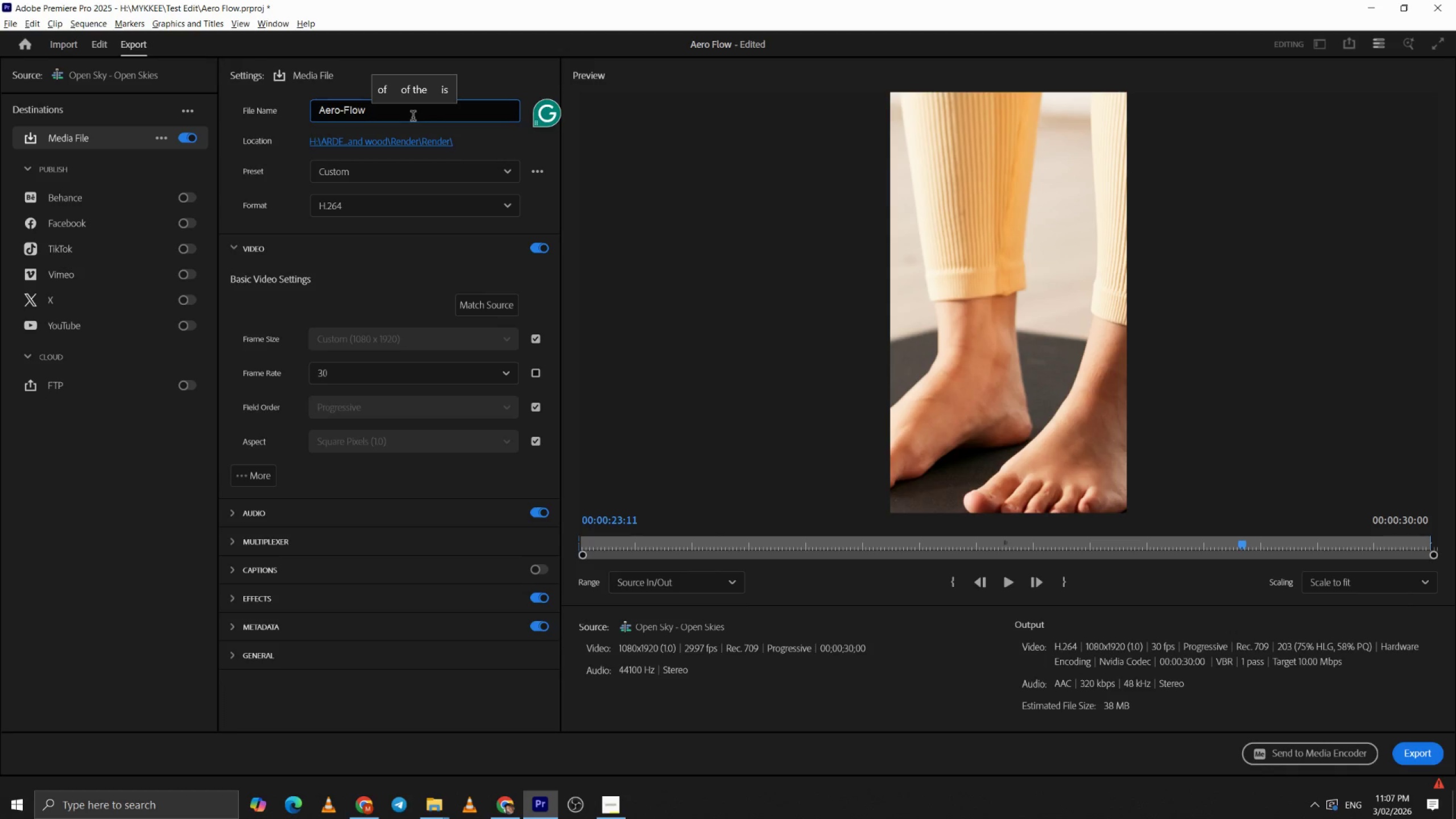 
hold_key(key=ShiftLeft, duration=1.5)
 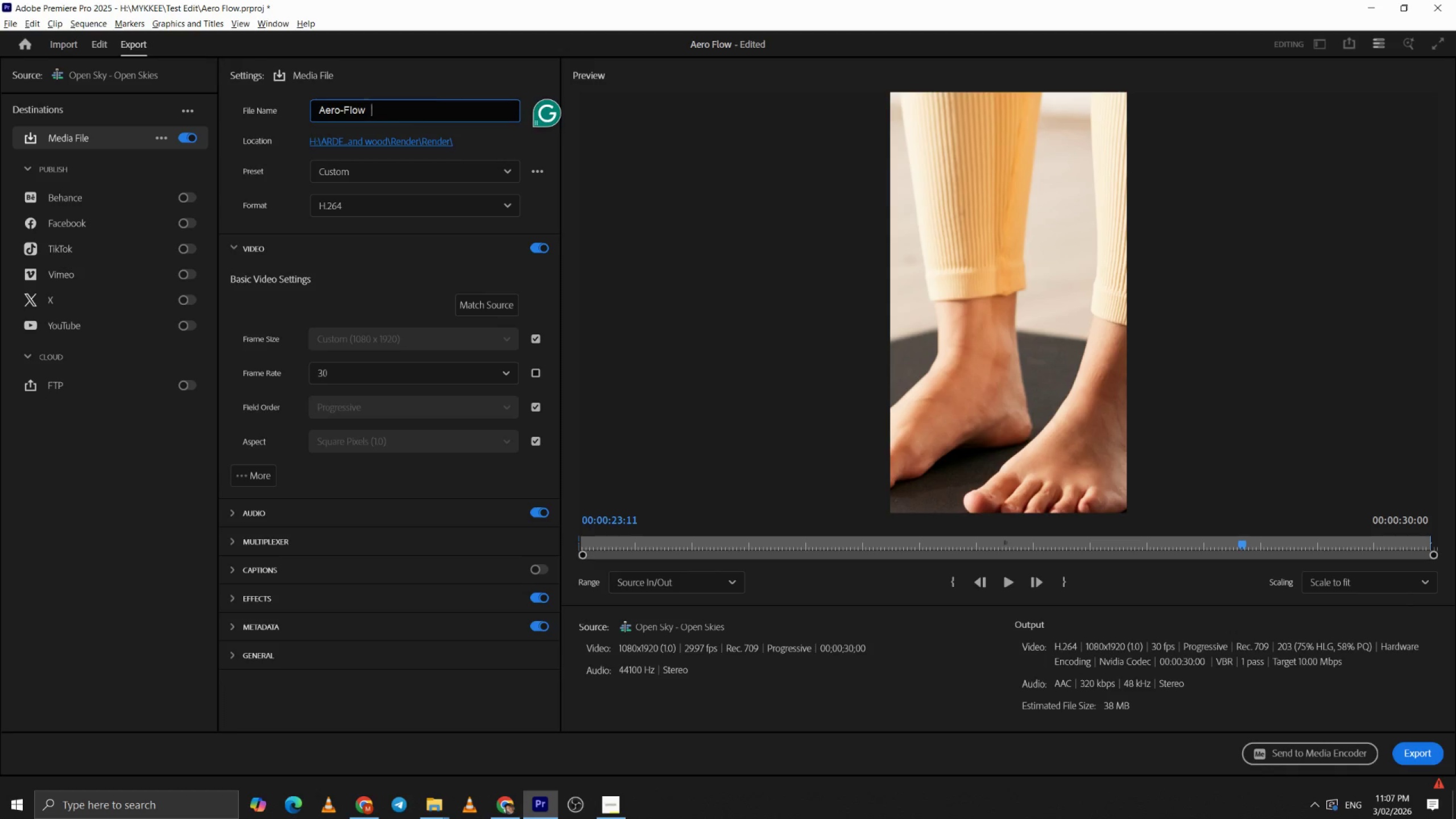 
type((Mikee)
key(Backspace)
key(Backspace)
key(Backspace)
key(Backspace)
key(Backspace)
key(Backspace)
key(Backspace)
 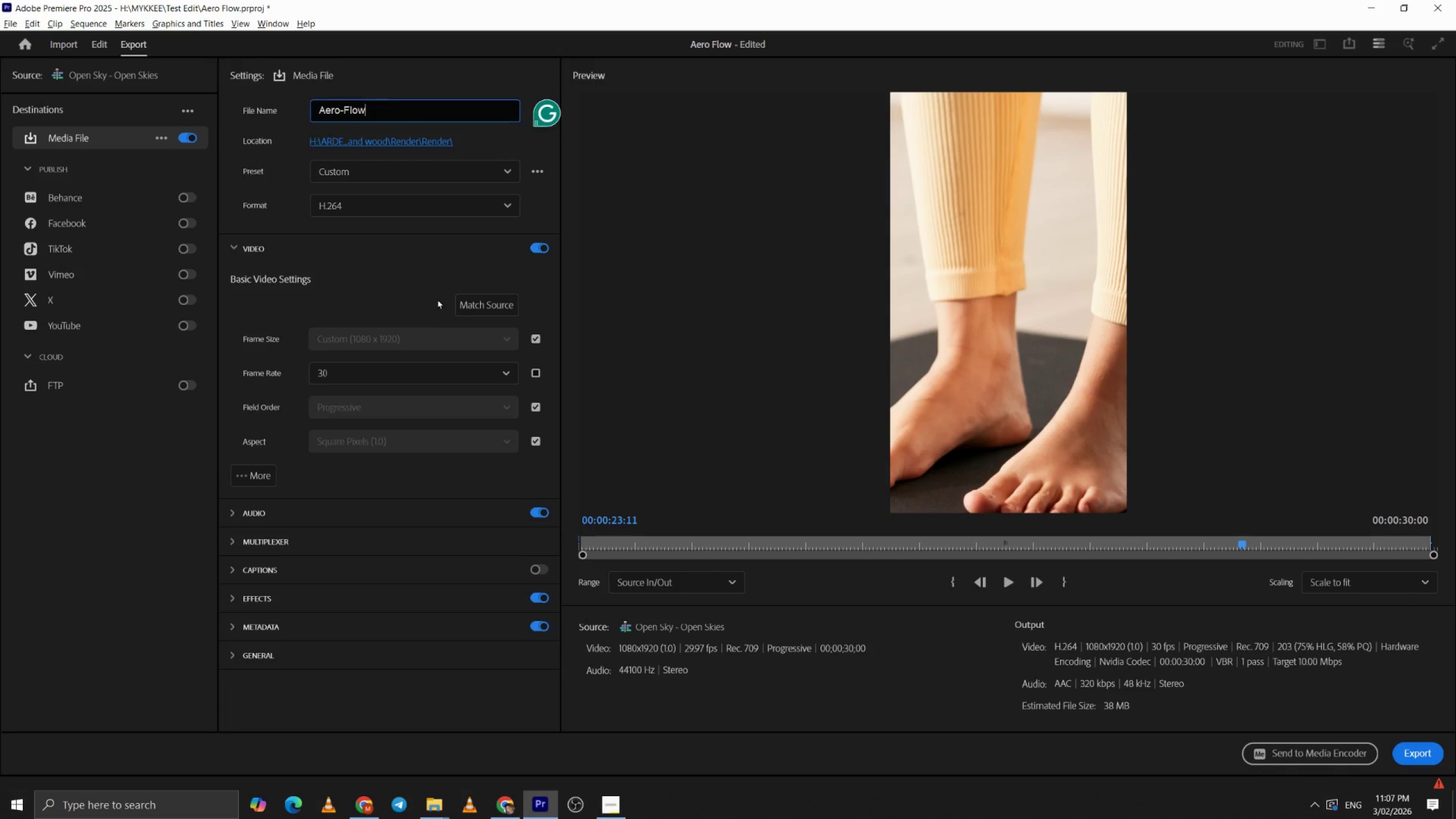 
left_click([418, 270])
 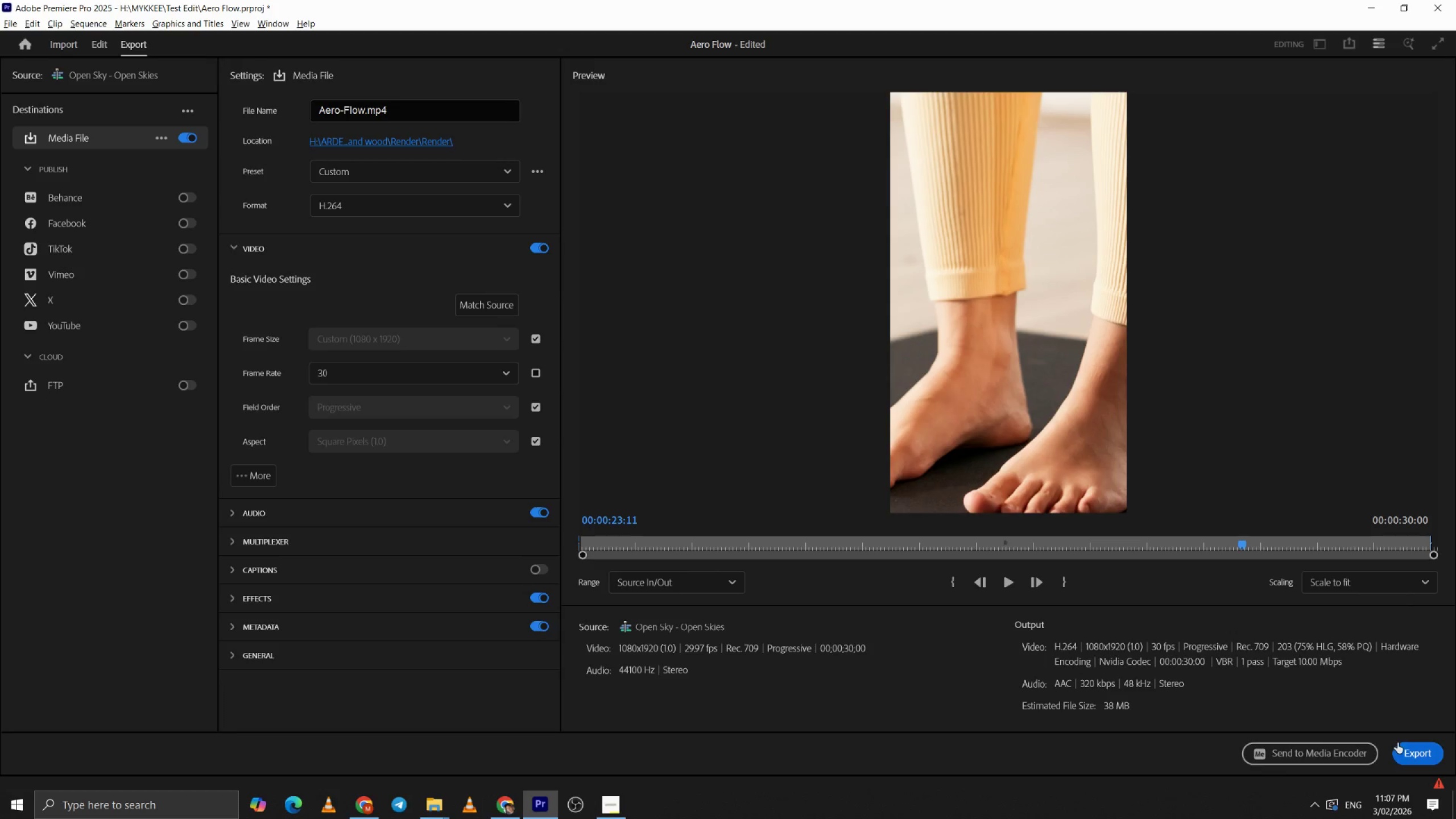 
left_click([400, 141])
 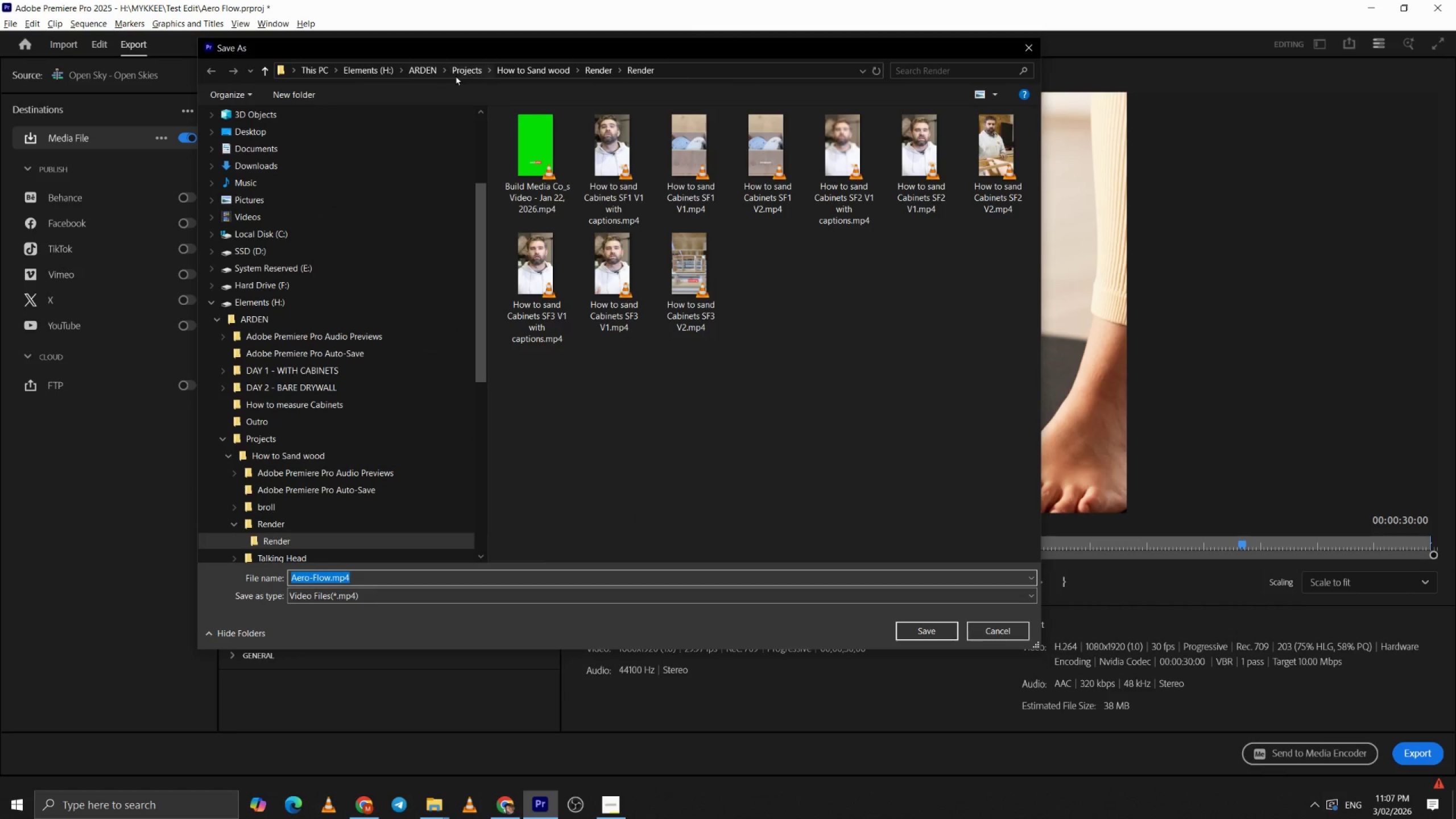 
left_click([368, 61])
 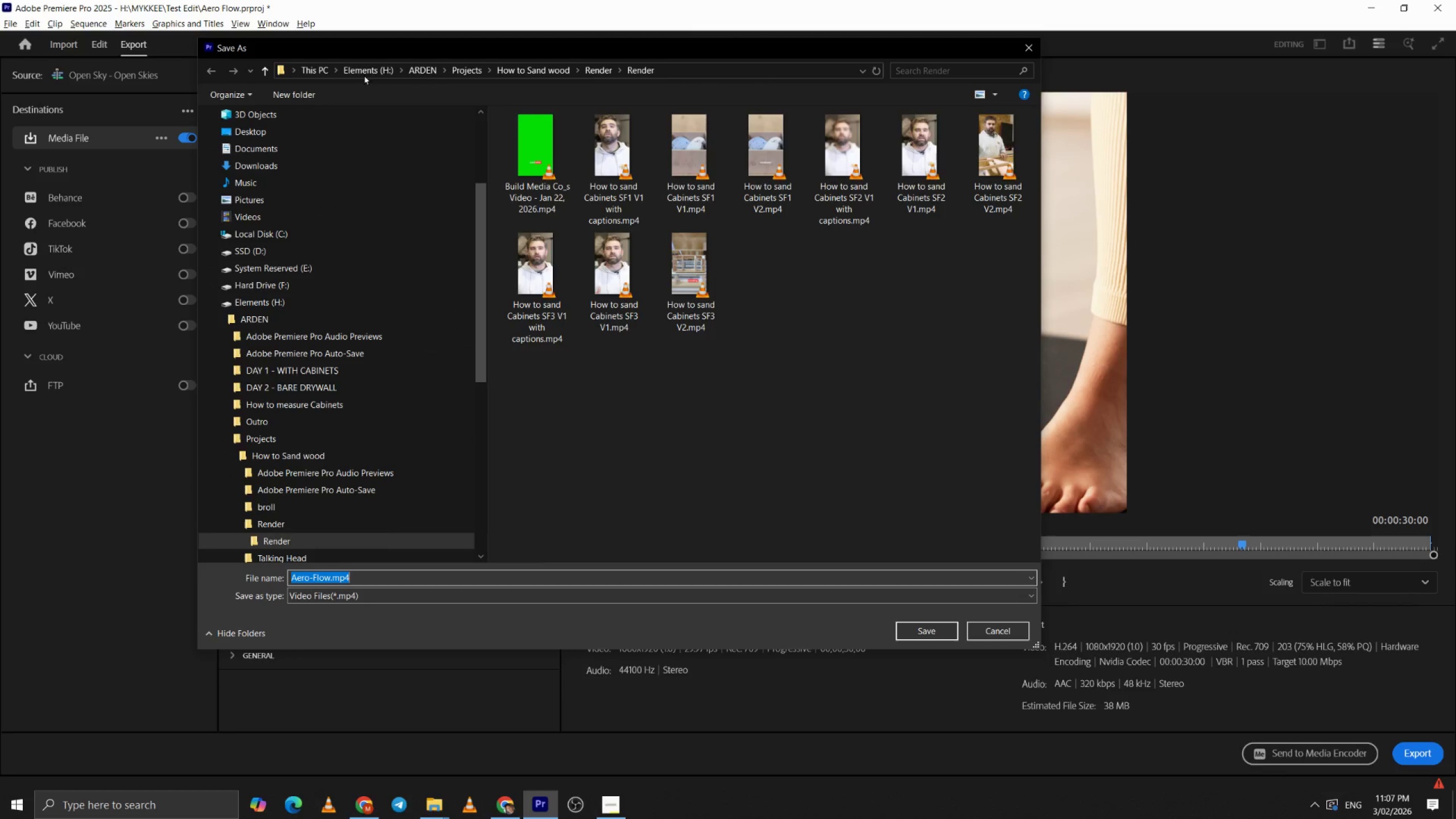 
left_click_drag(start_coordinate=[366, 68], to_coordinate=[370, 68])
 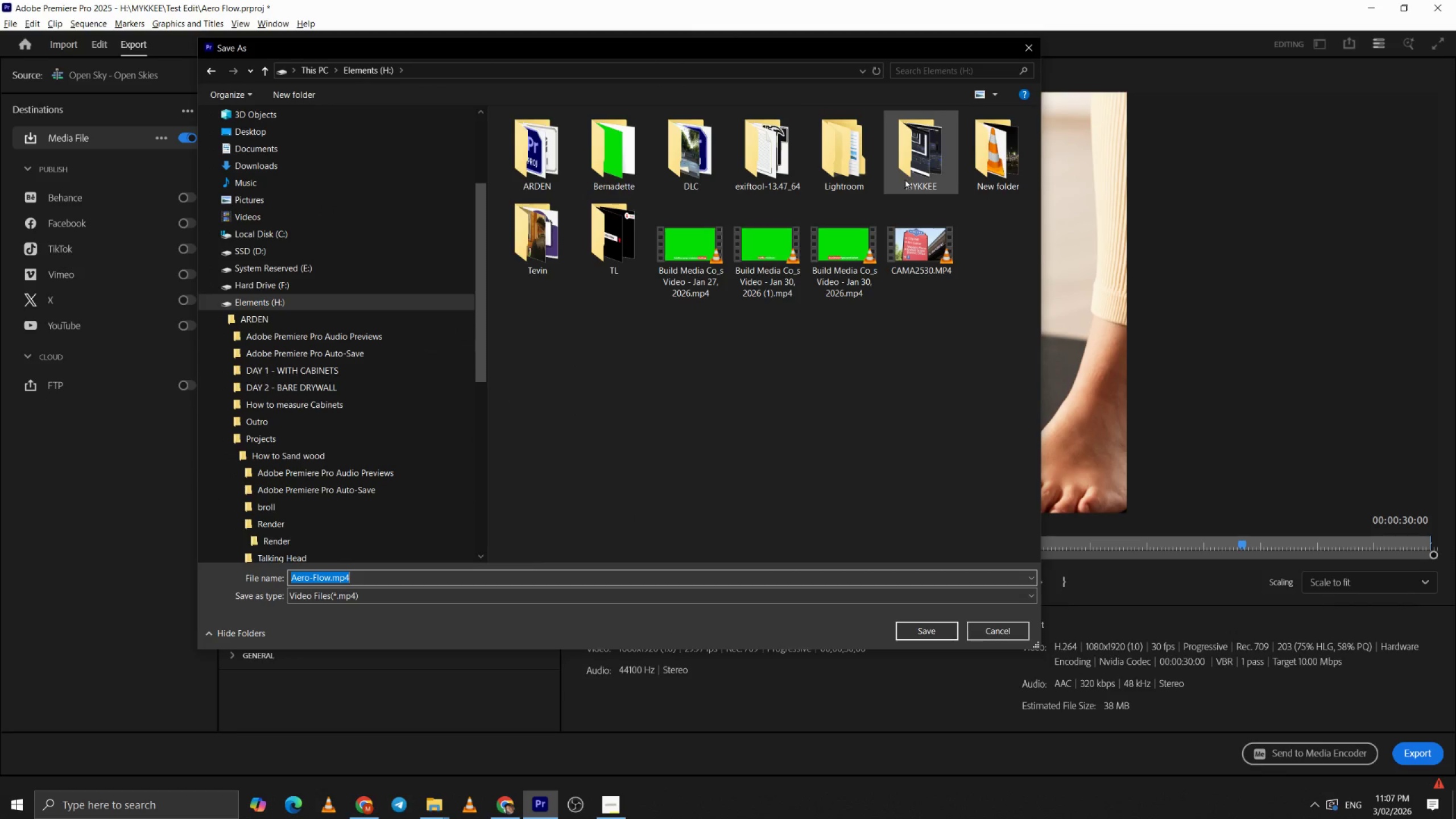 
double_click([915, 173])
 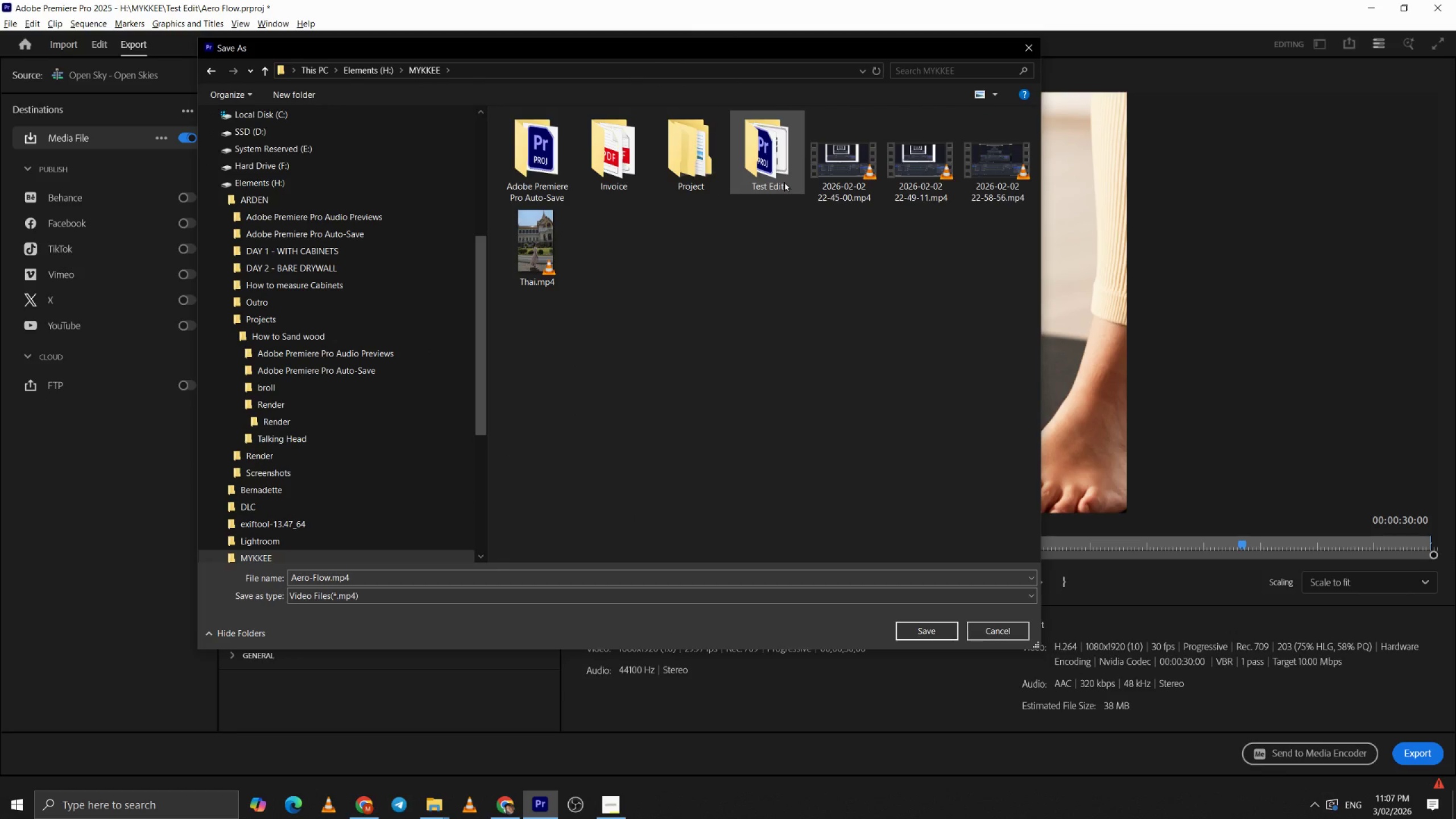 
left_click([784, 181])
 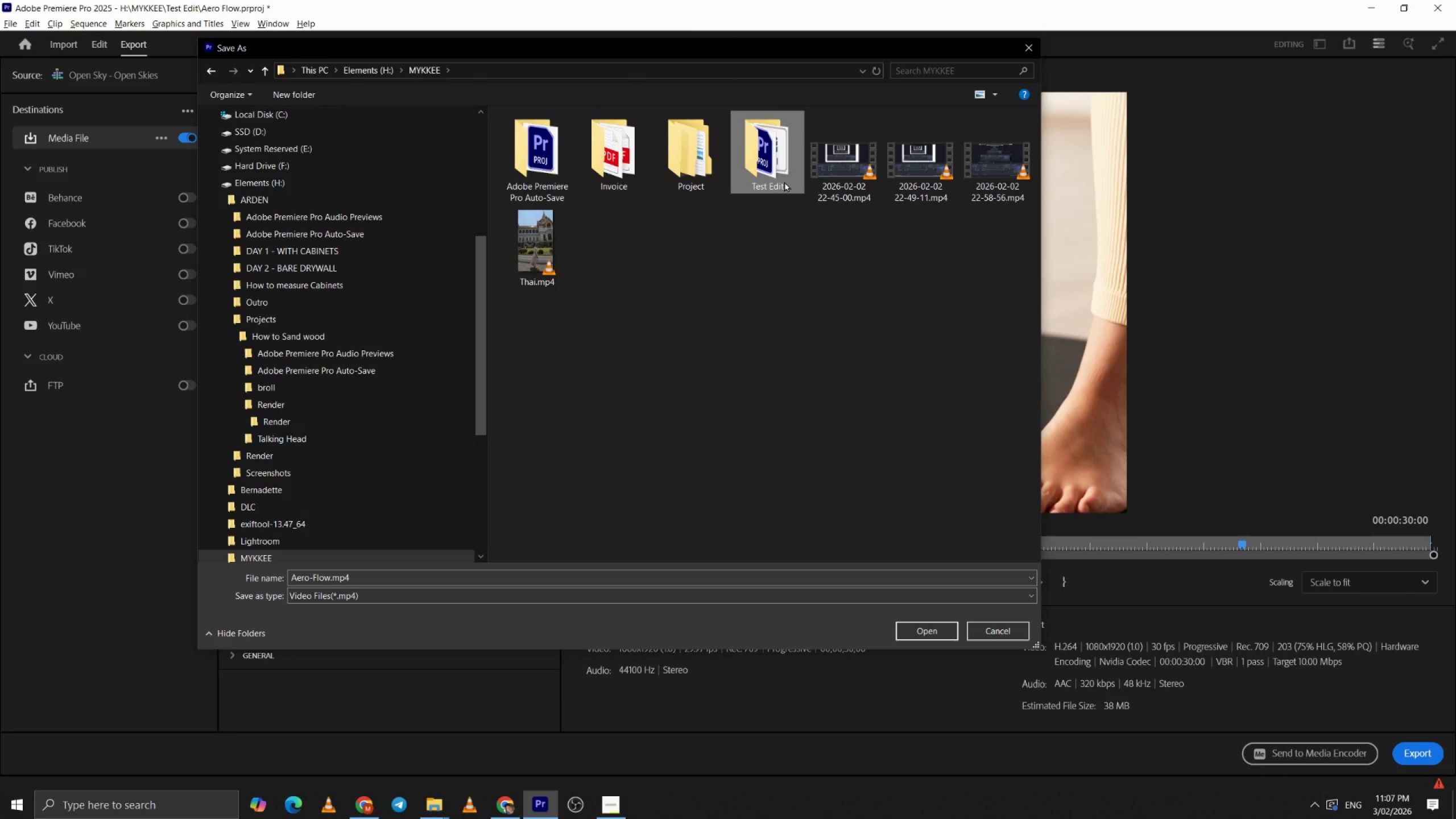 
double_click([784, 181])
 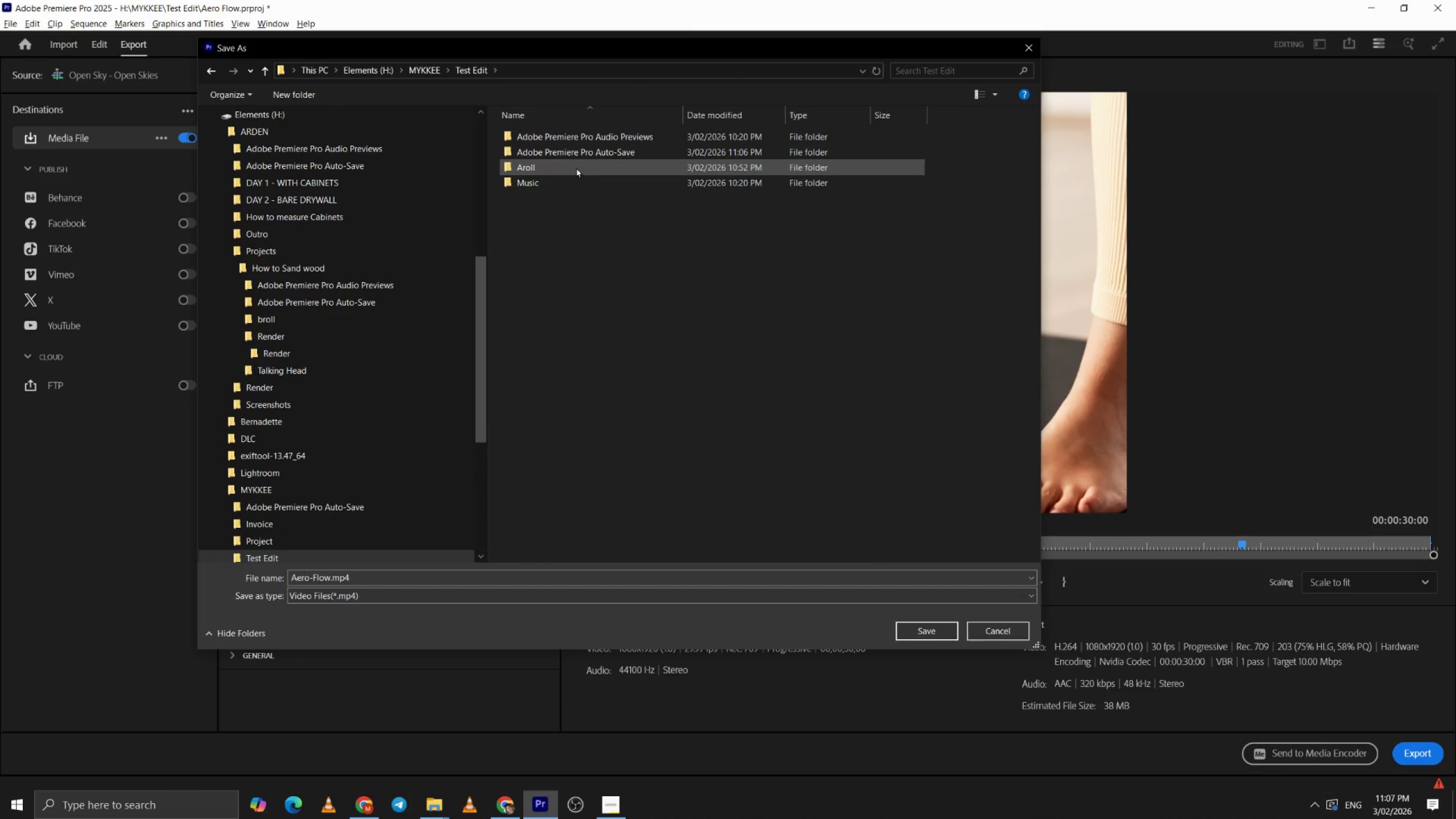 
left_click([576, 167])
 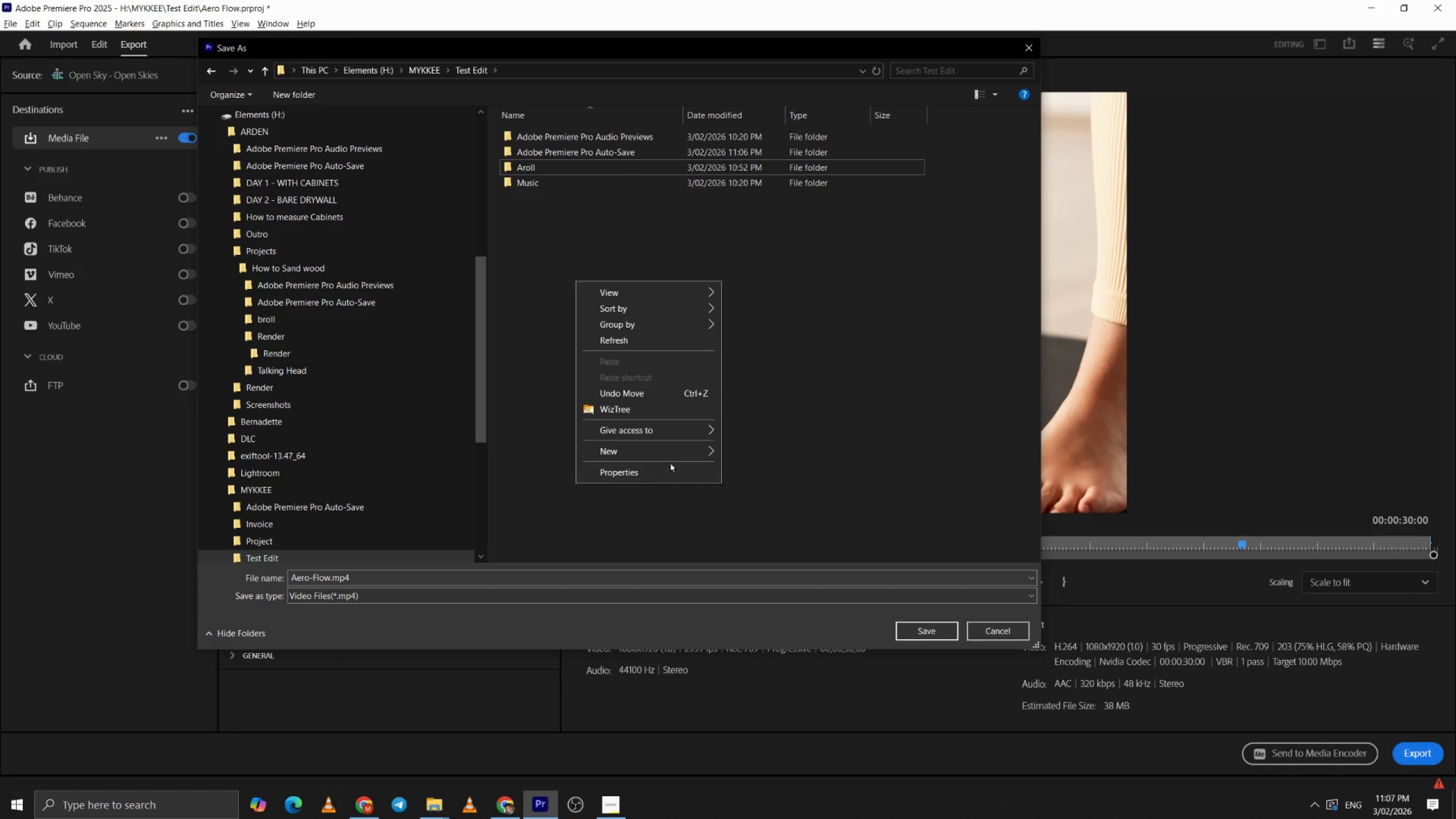 
double_click([712, 450])
 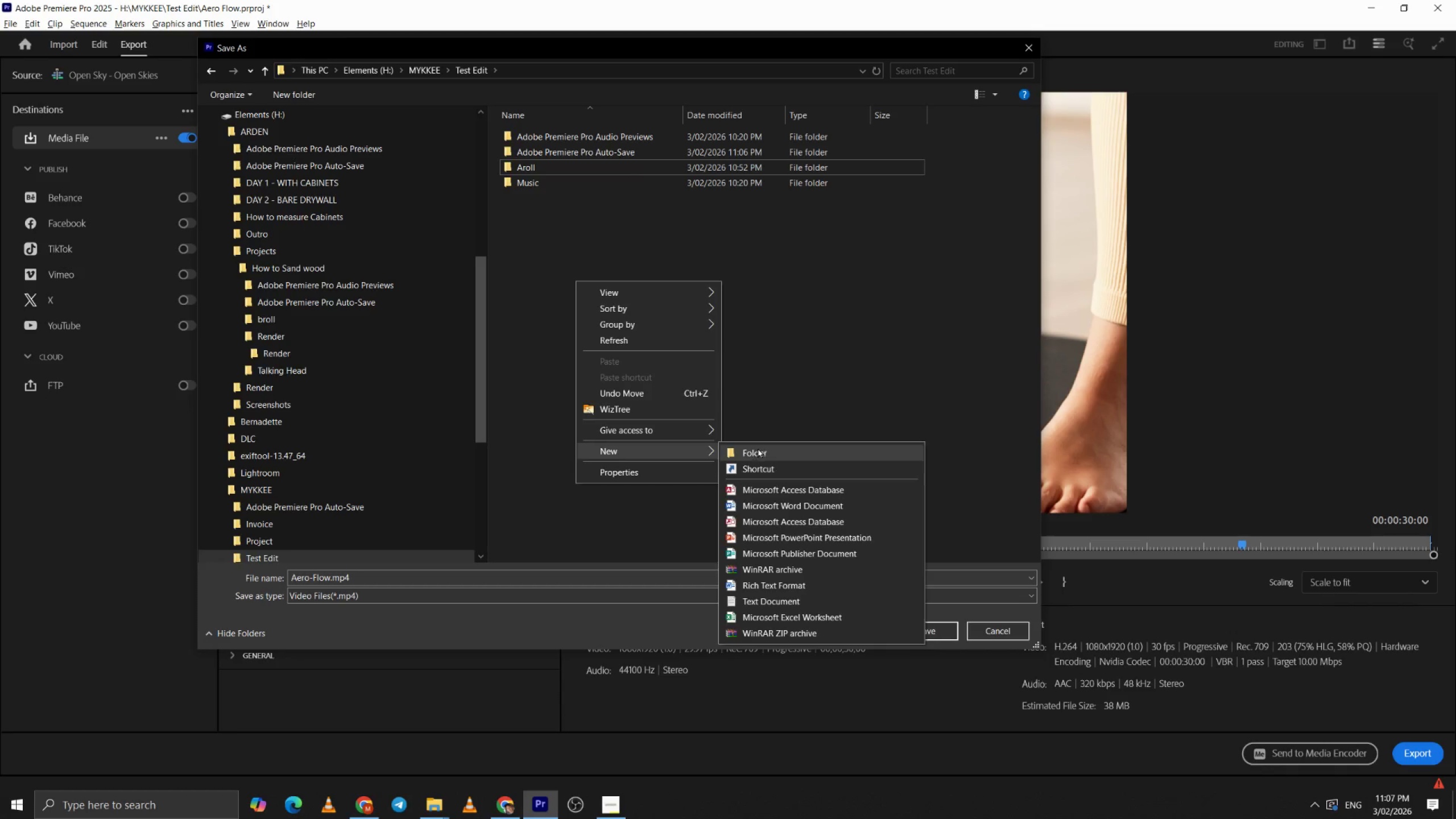 
triple_click([757, 448])
 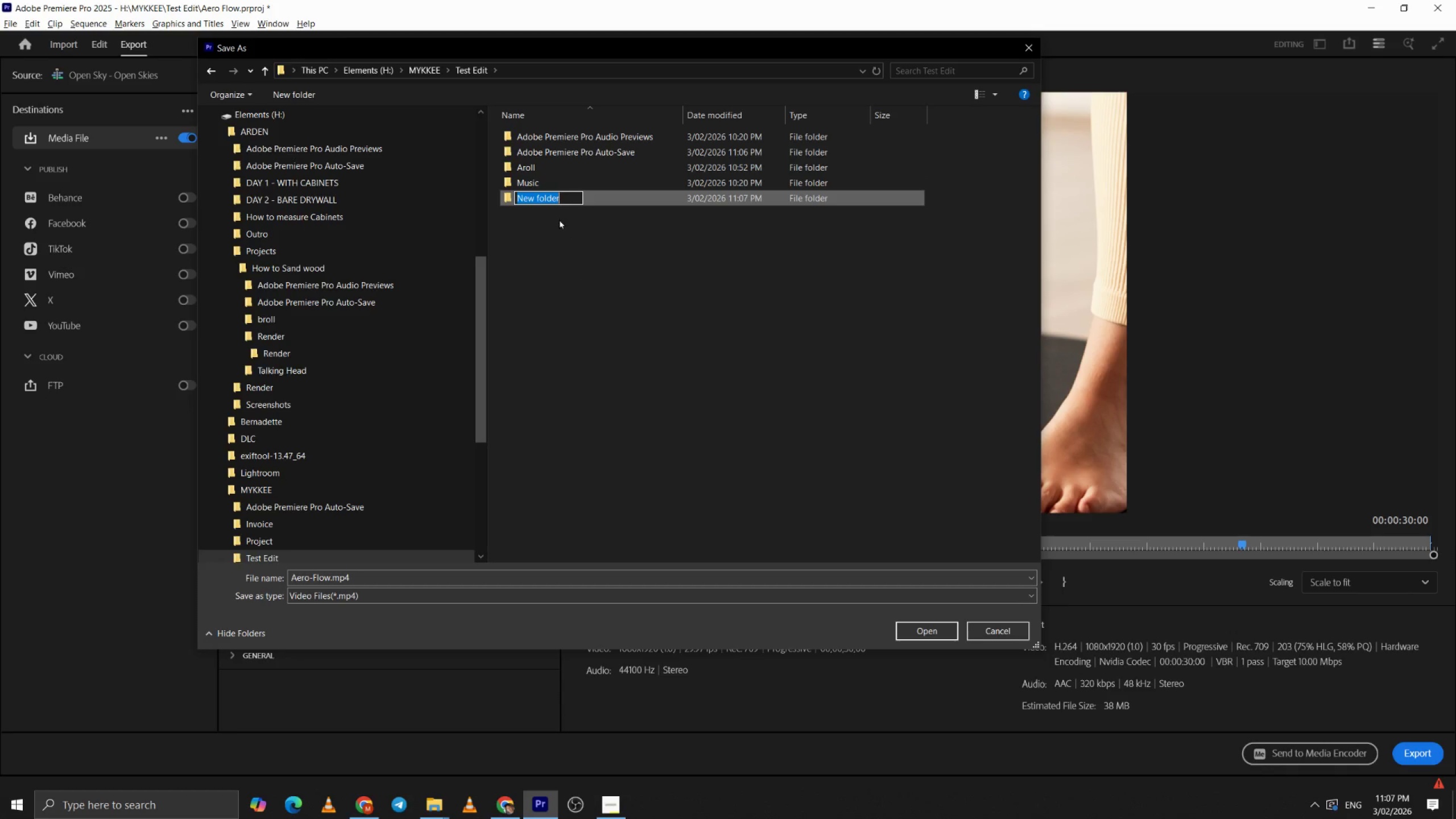 
type(Render)
 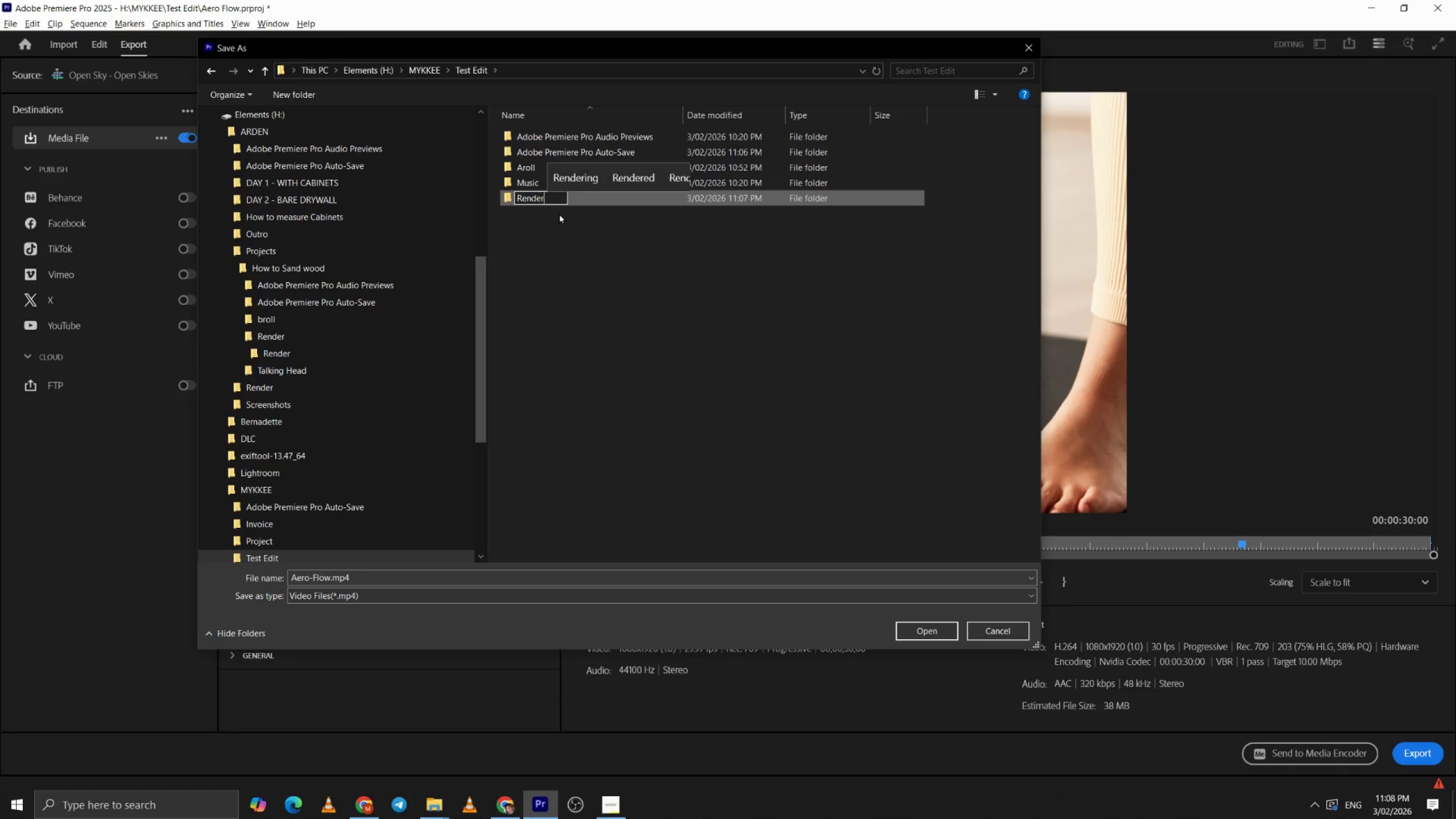 
key(Enter)
 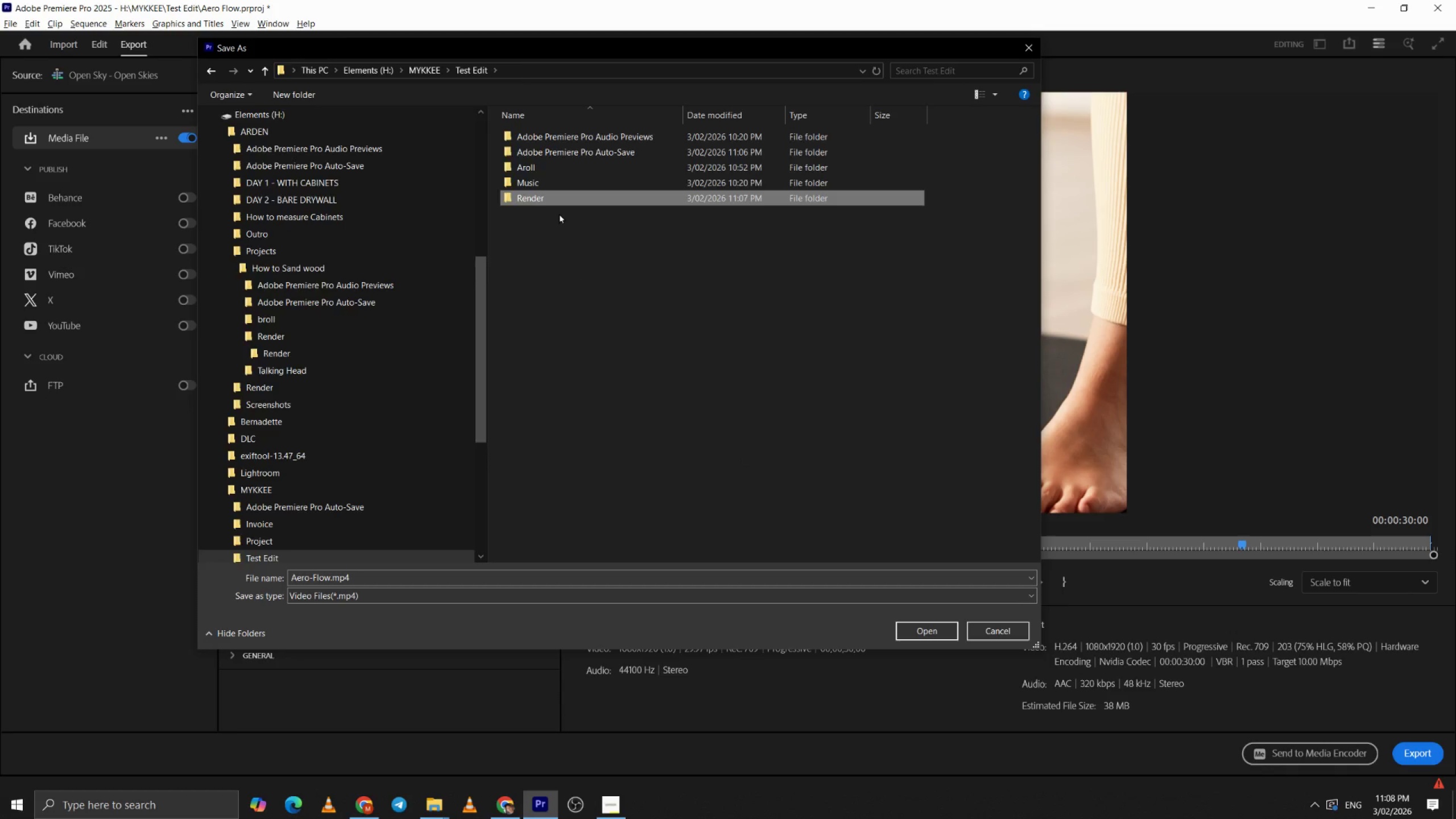 
key(Enter)
 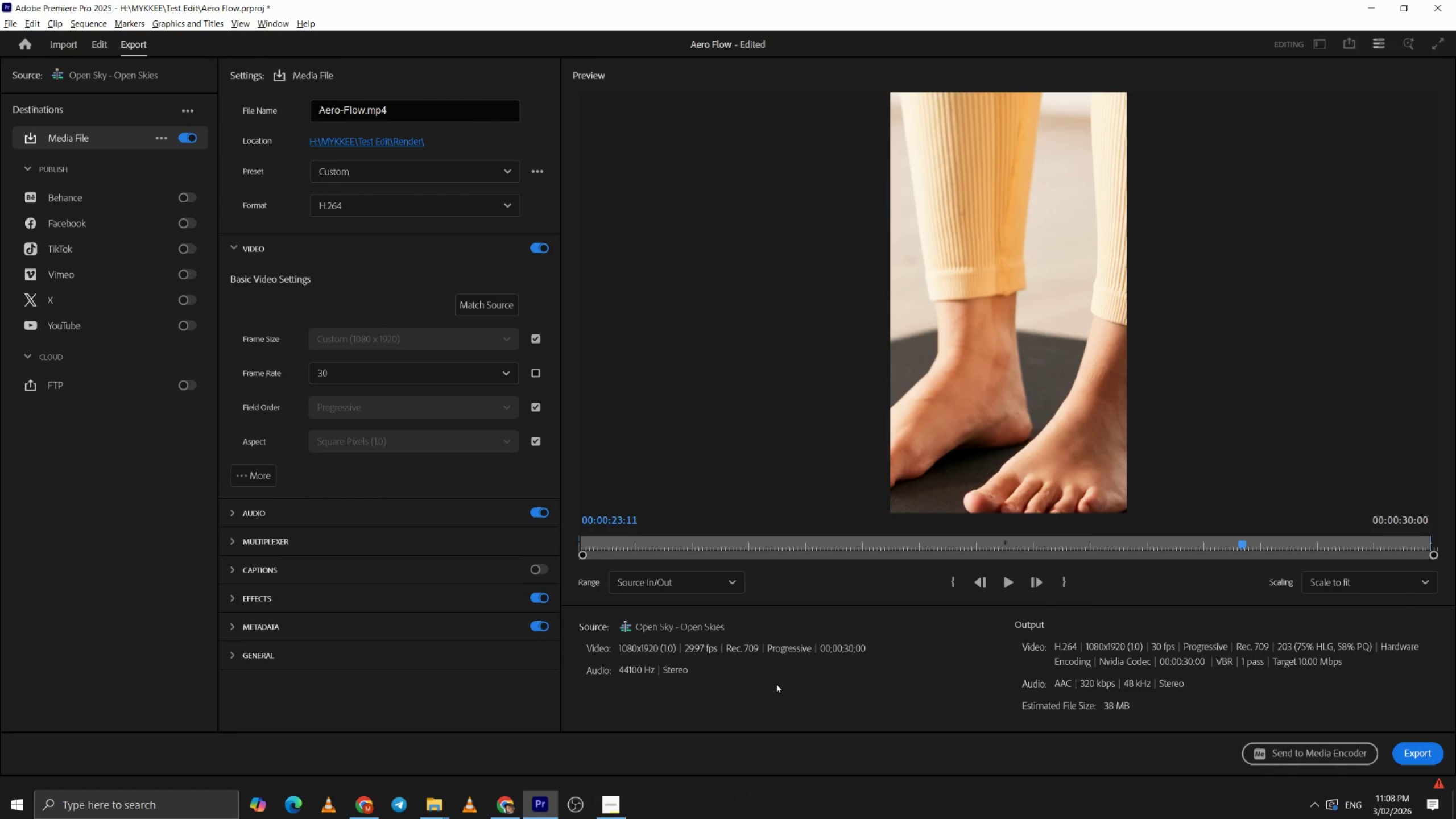 
wait(5.7)
 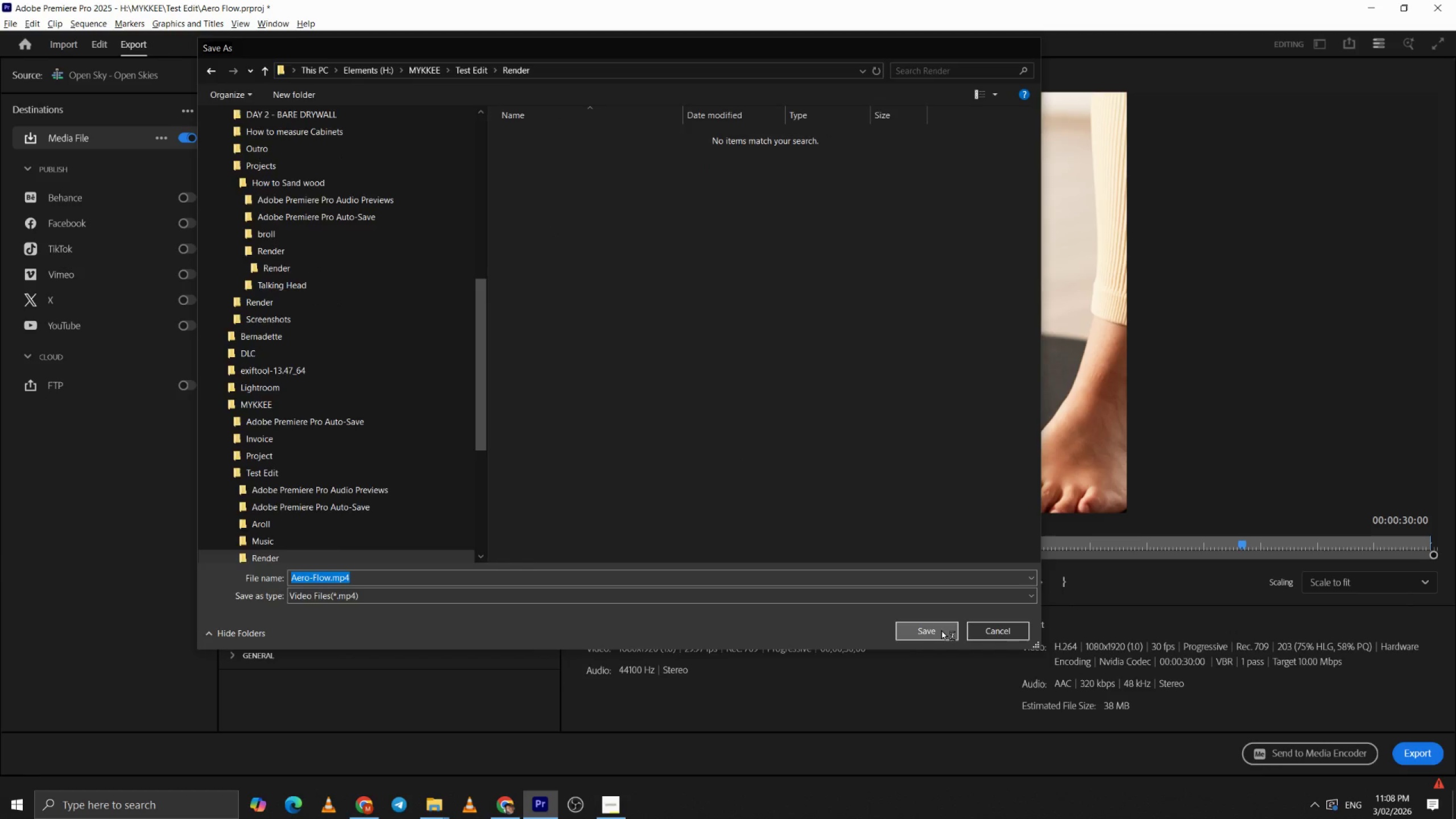 
left_click([776, 683])
 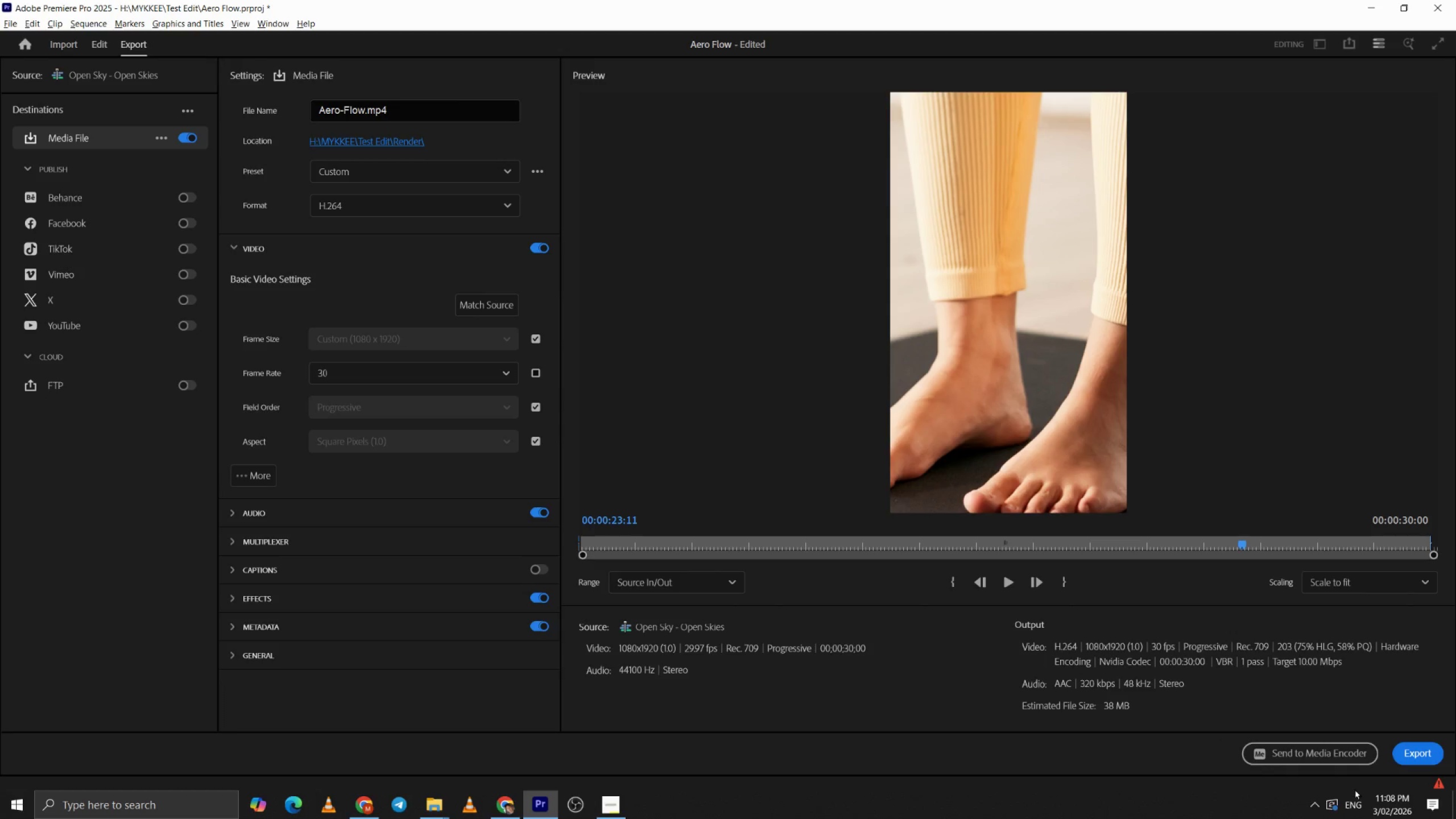 
wait(9.44)
 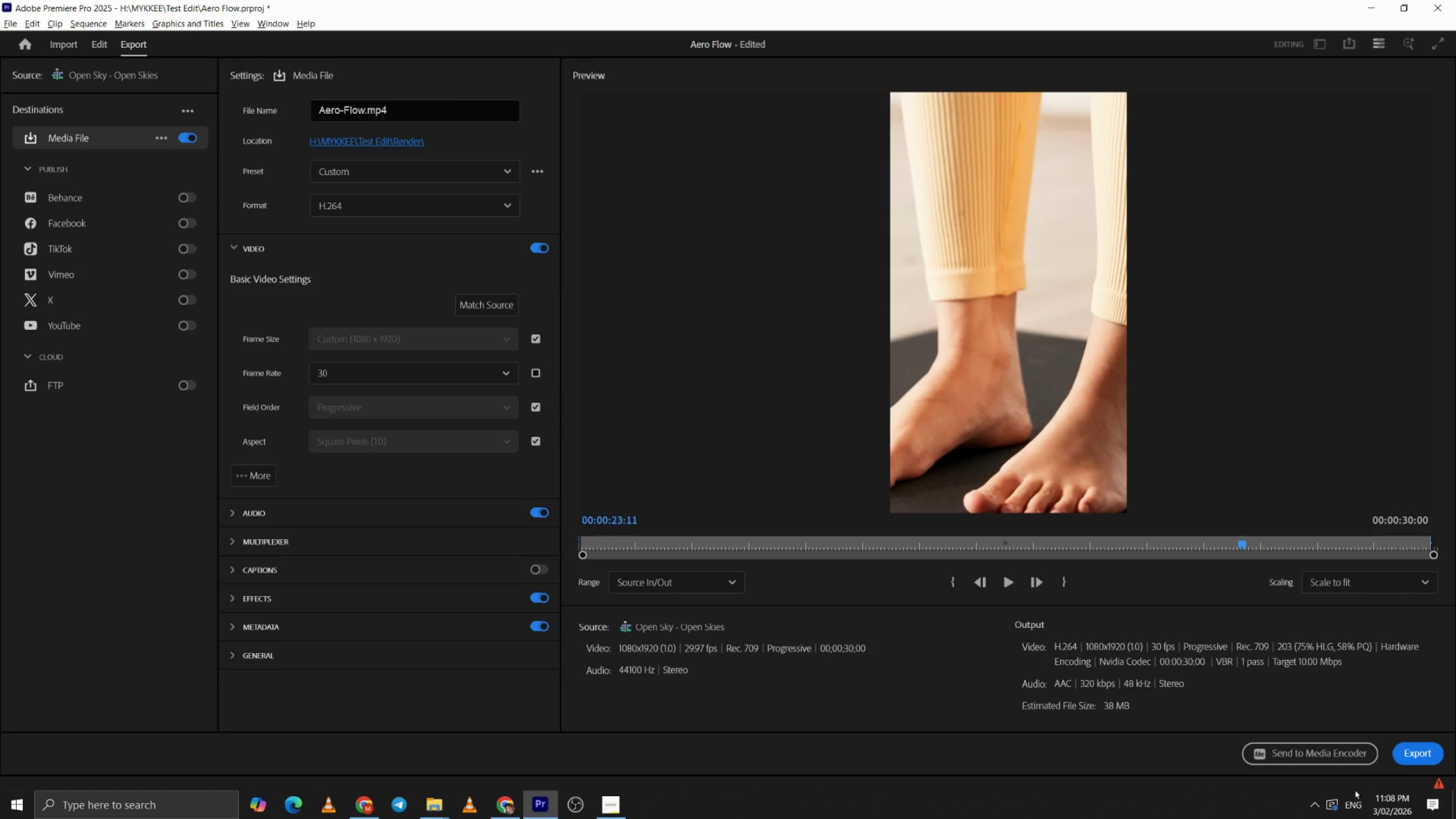 
left_click([1415, 753])
 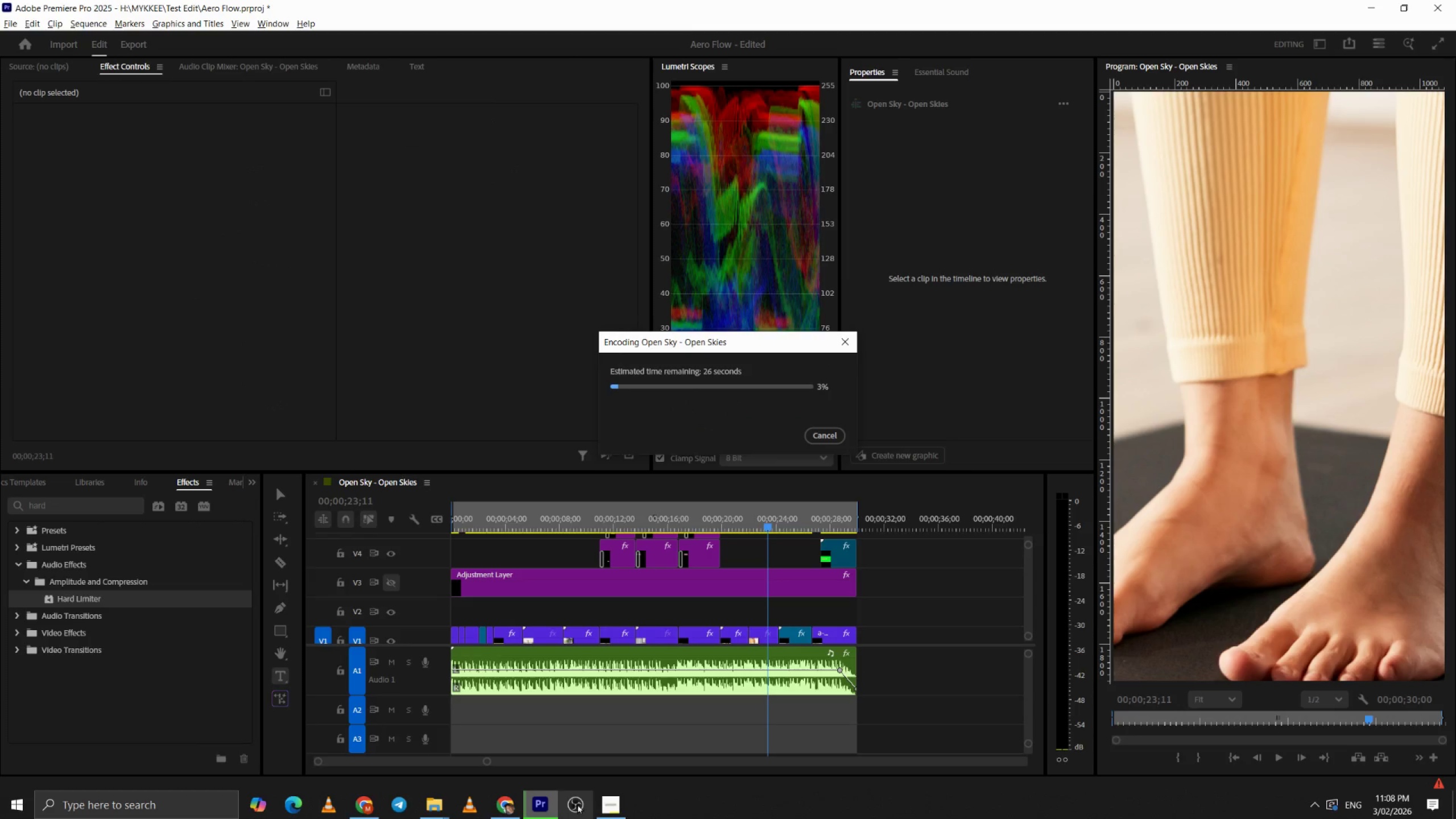 
left_click([610, 800])